 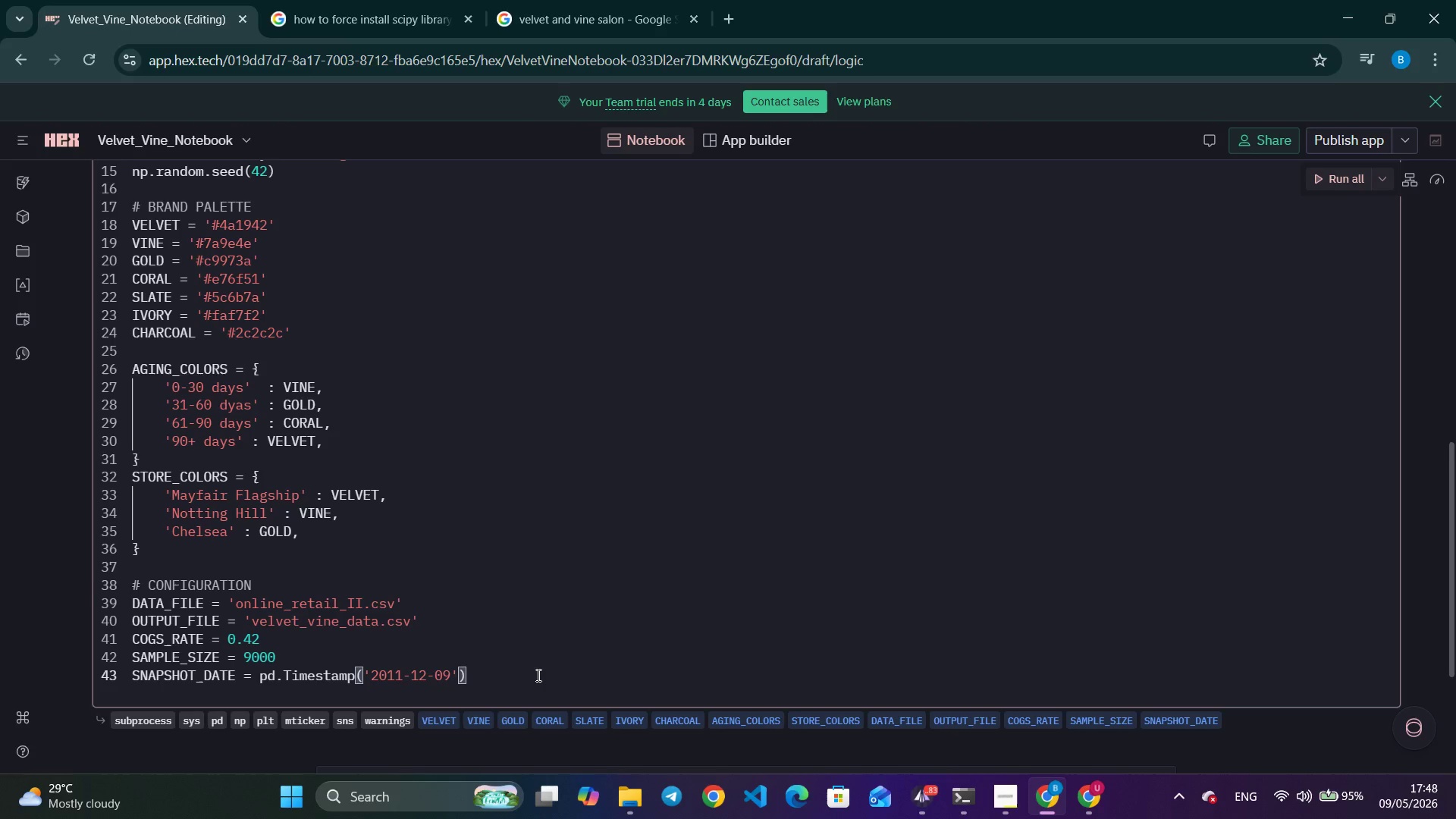 
key(Enter)
 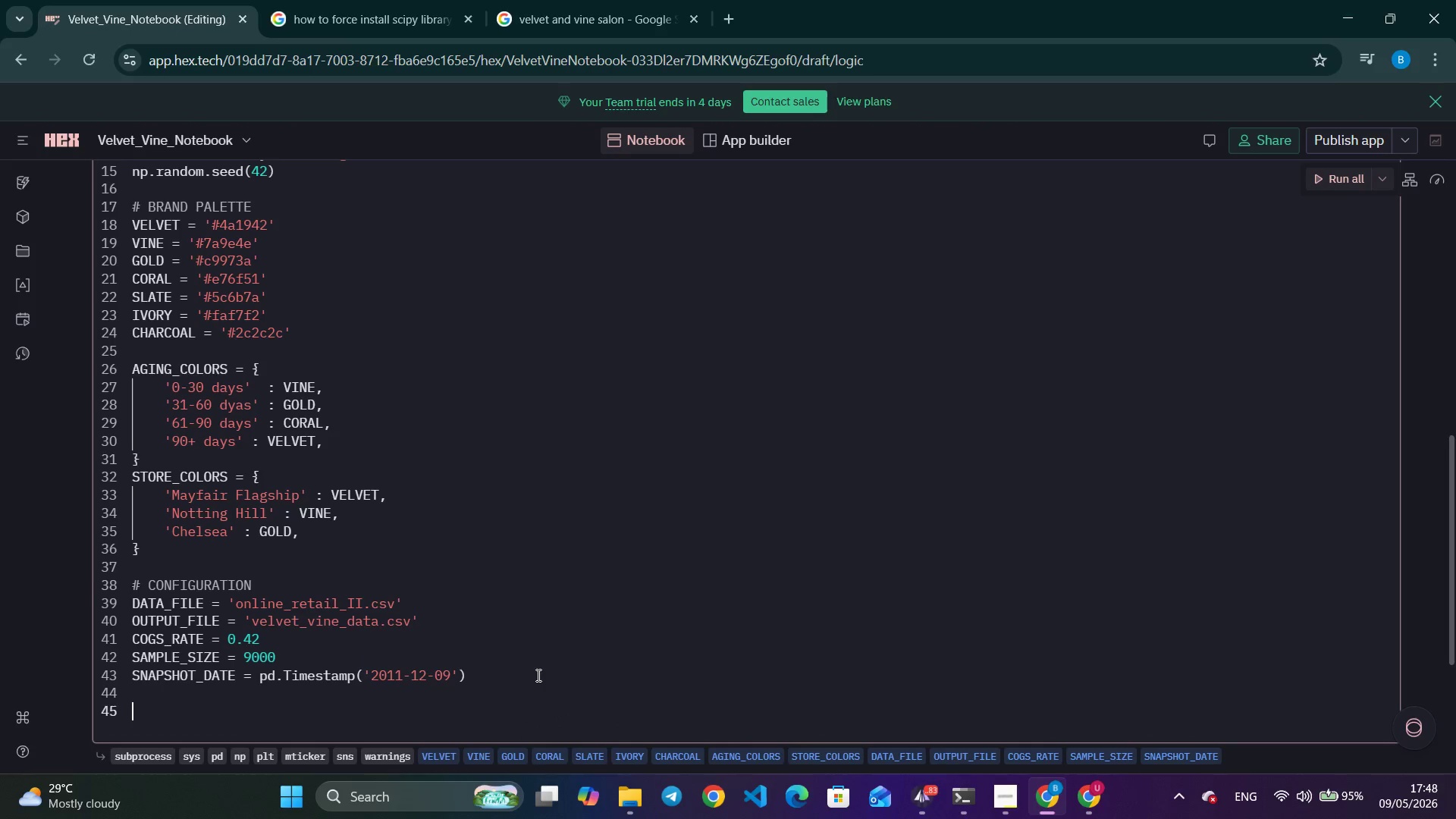 
key(Enter)
 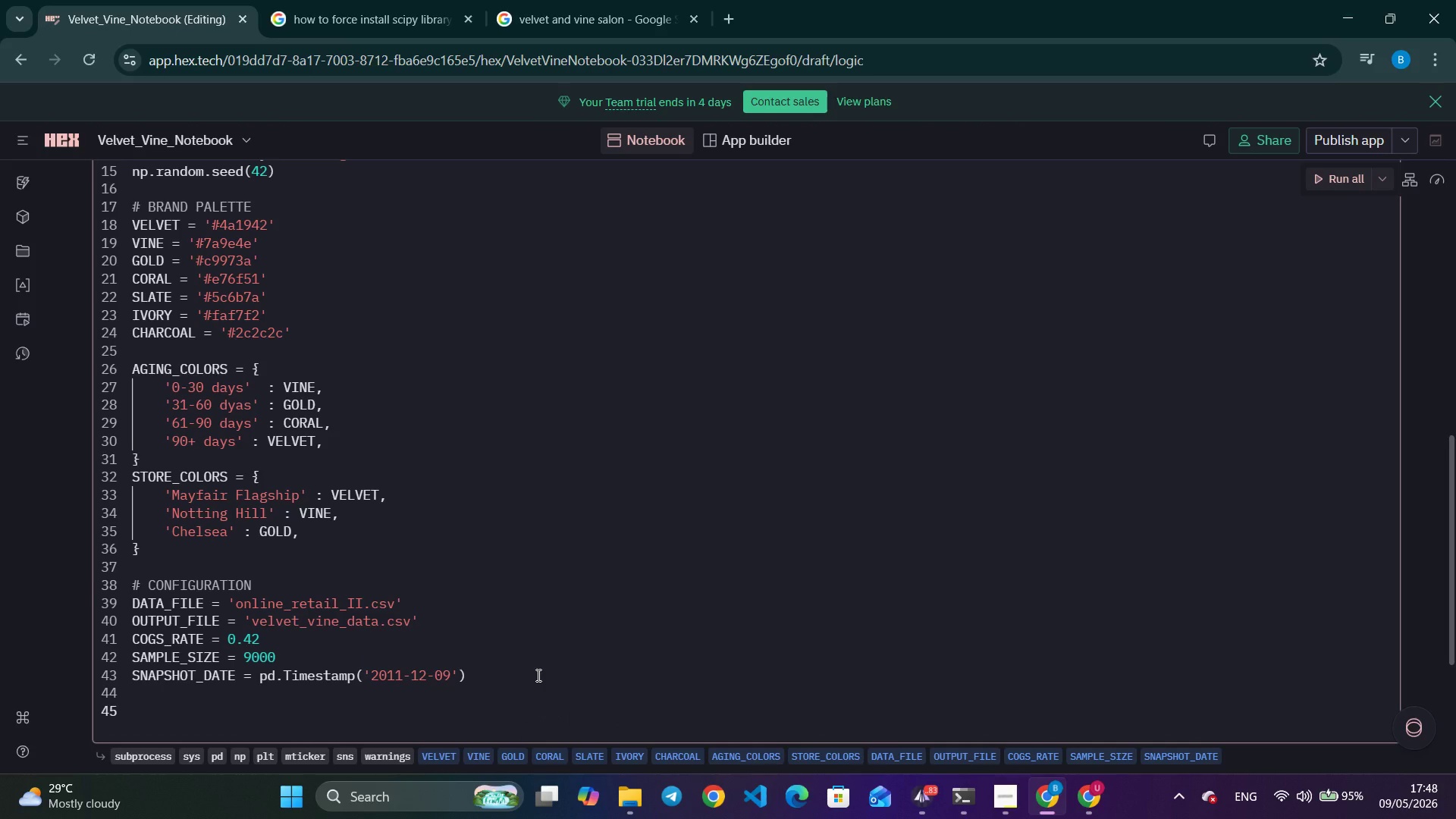 
type(STORE_+)
key(Backspace)
type(WEIGHTS = [0.40, 0.35, 0.25)
 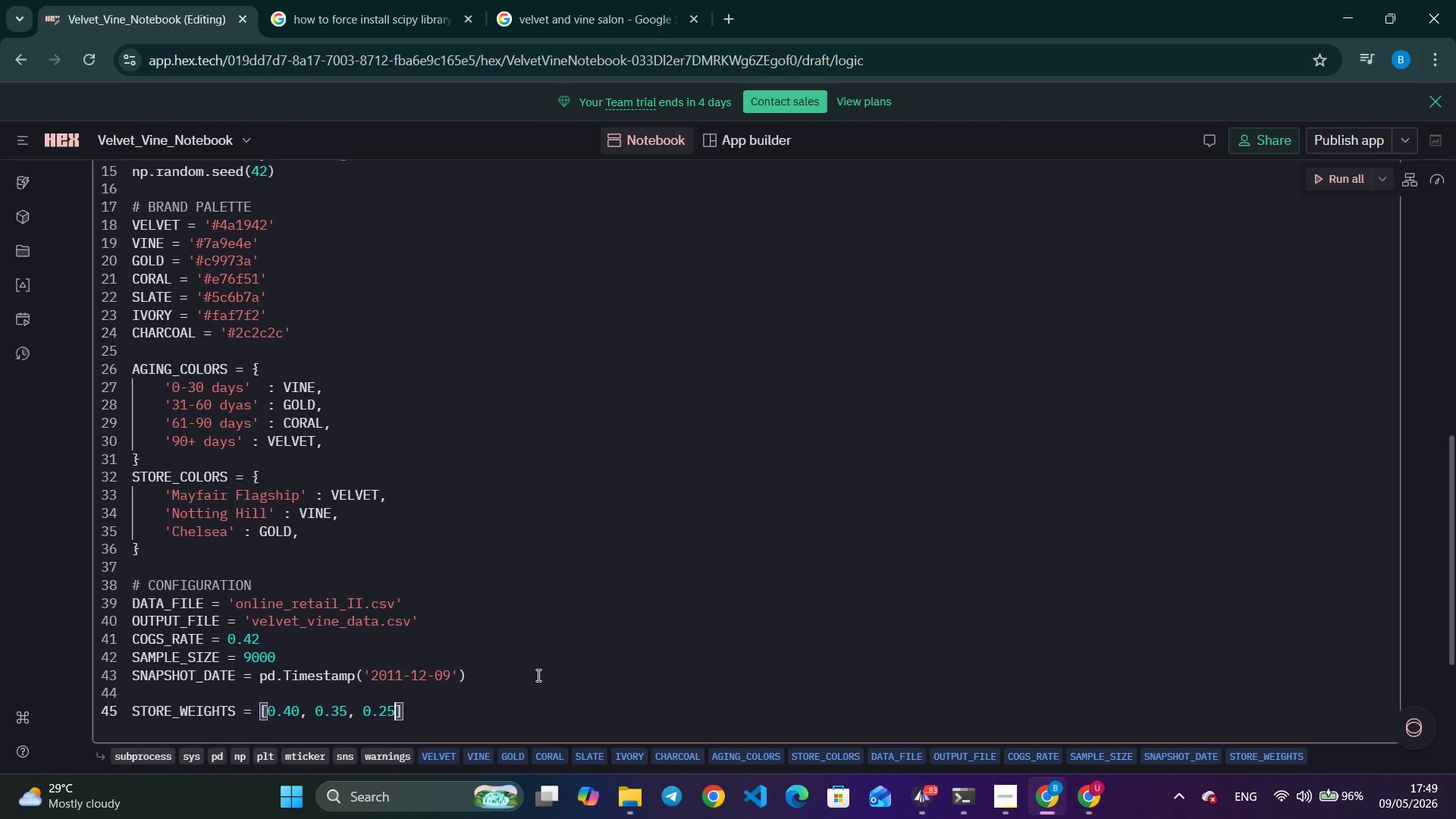 
wait(23.73)
 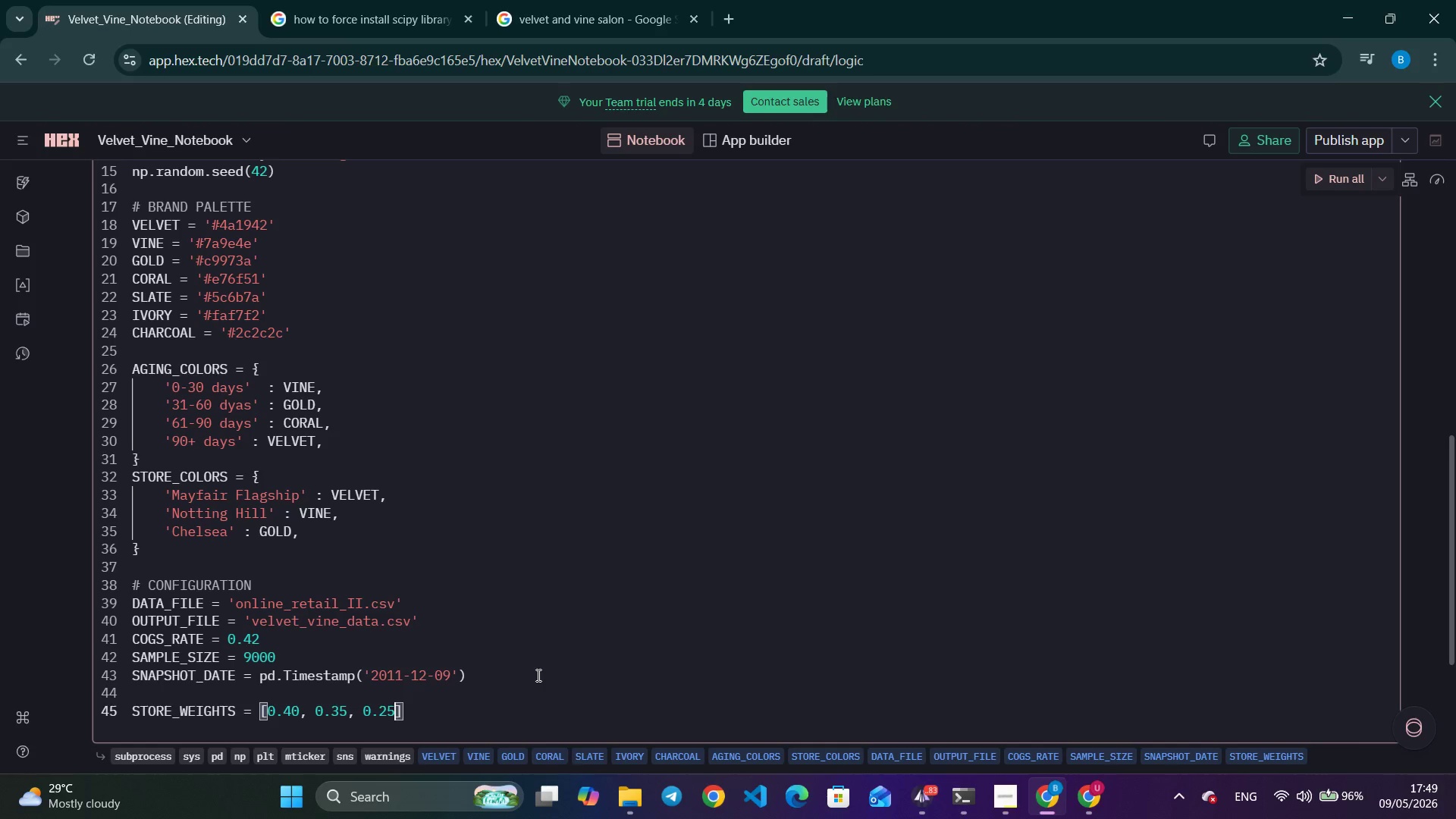 
key(Alt+AltLeft)
 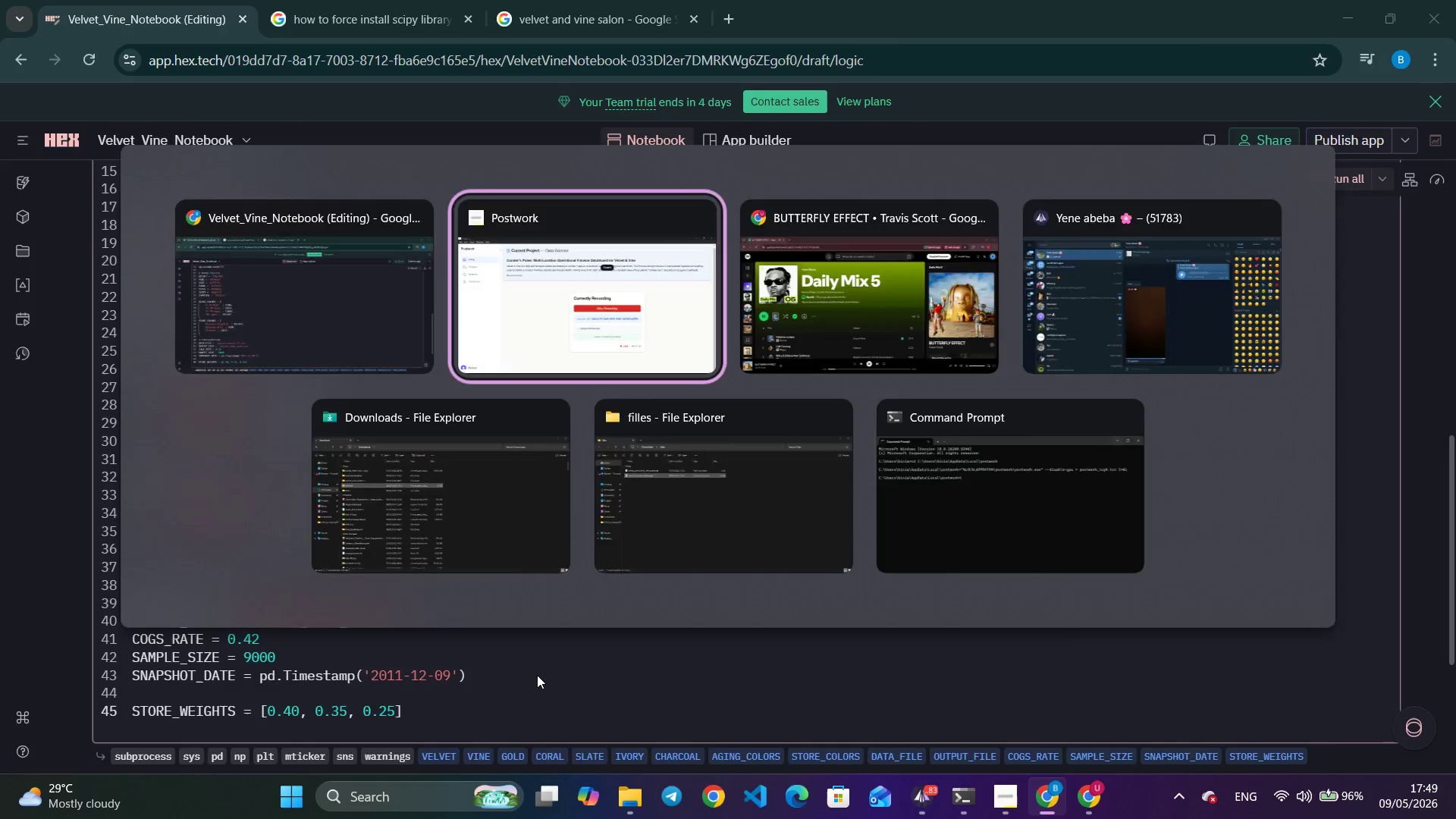 
key(Alt+Tab)